 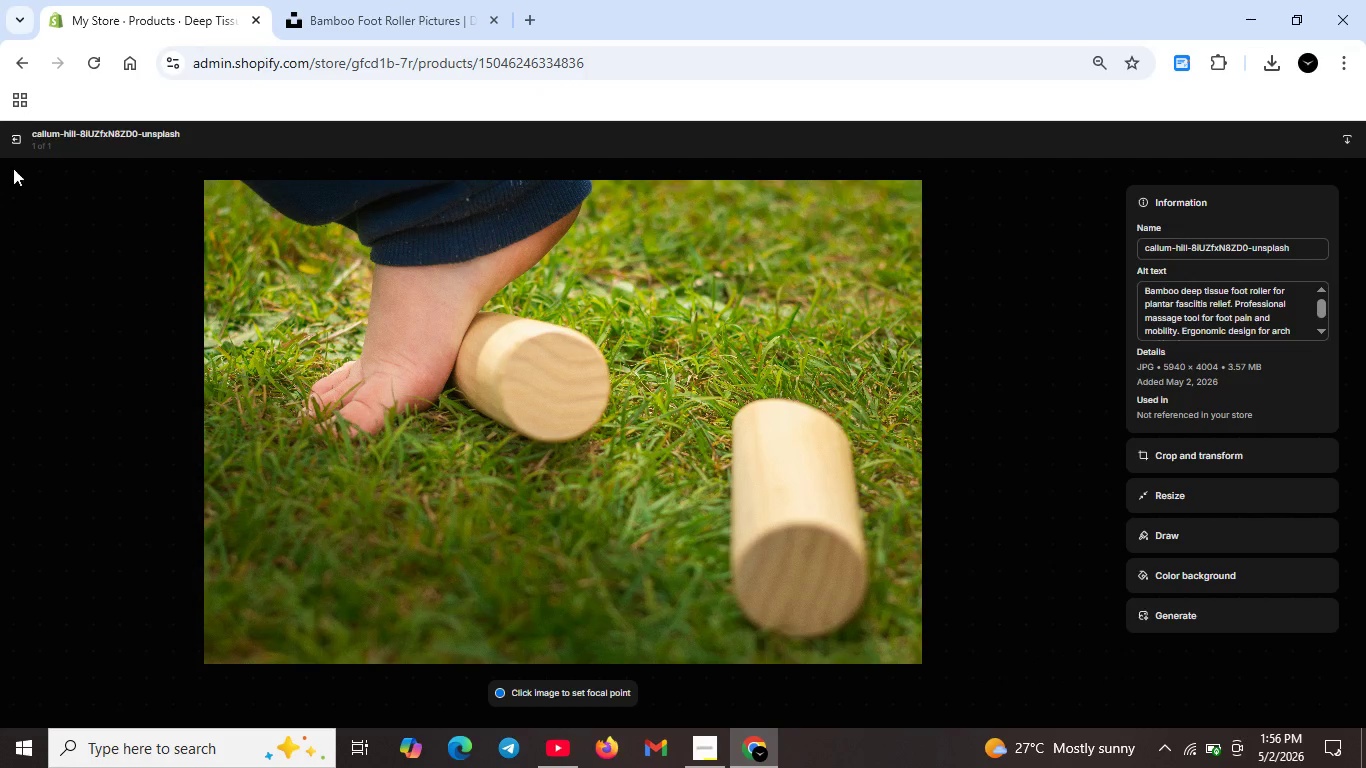 
left_click([17, 129])
 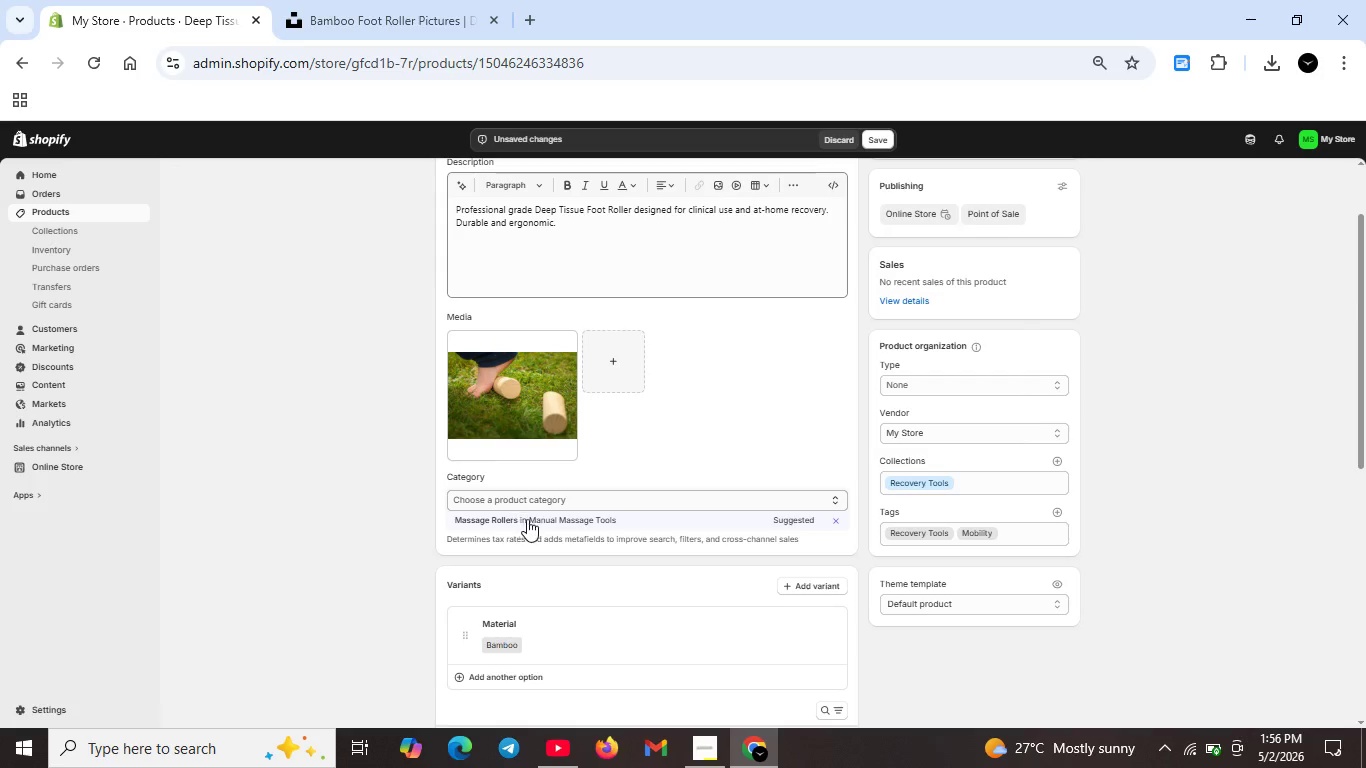 
scroll: coordinate [626, 545], scroll_direction: down, amount: 9.0
 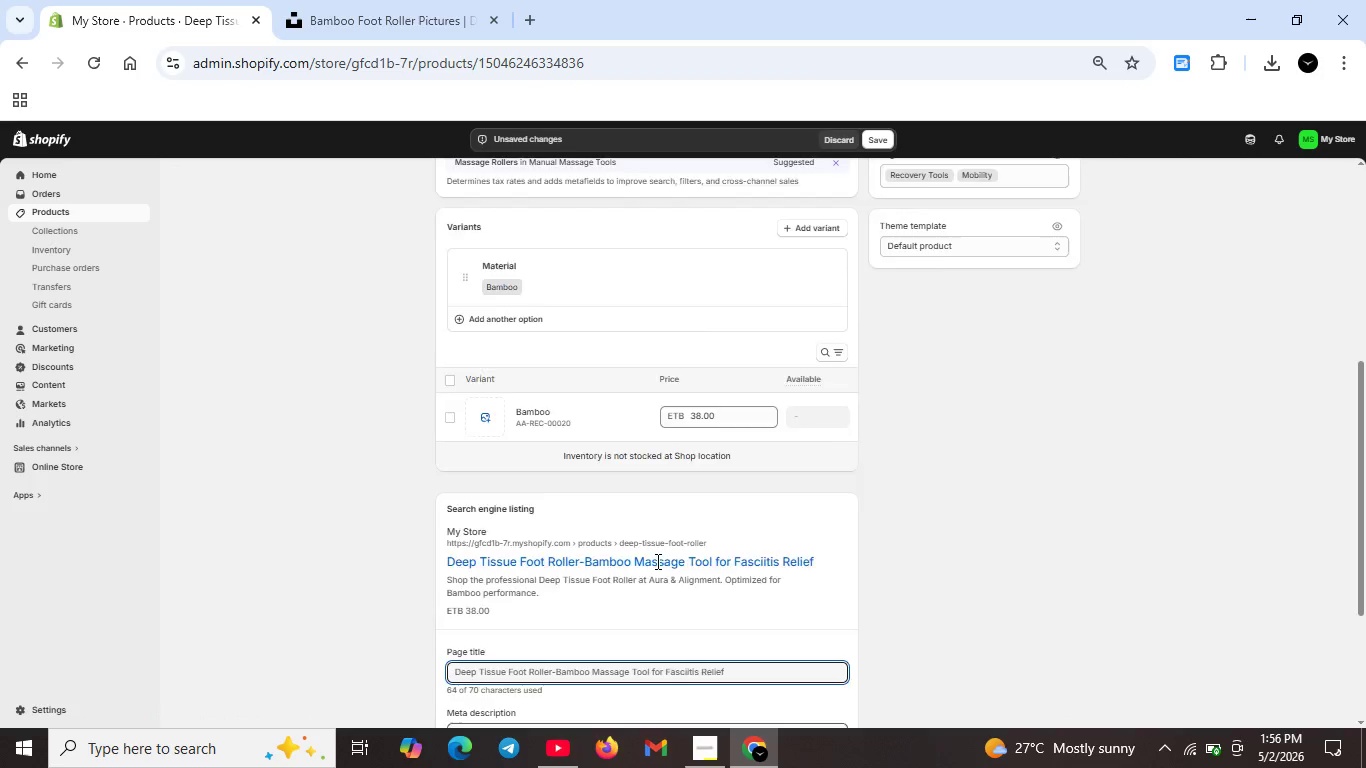 
scroll: coordinate [656, 561], scroll_direction: up, amount: 14.0
 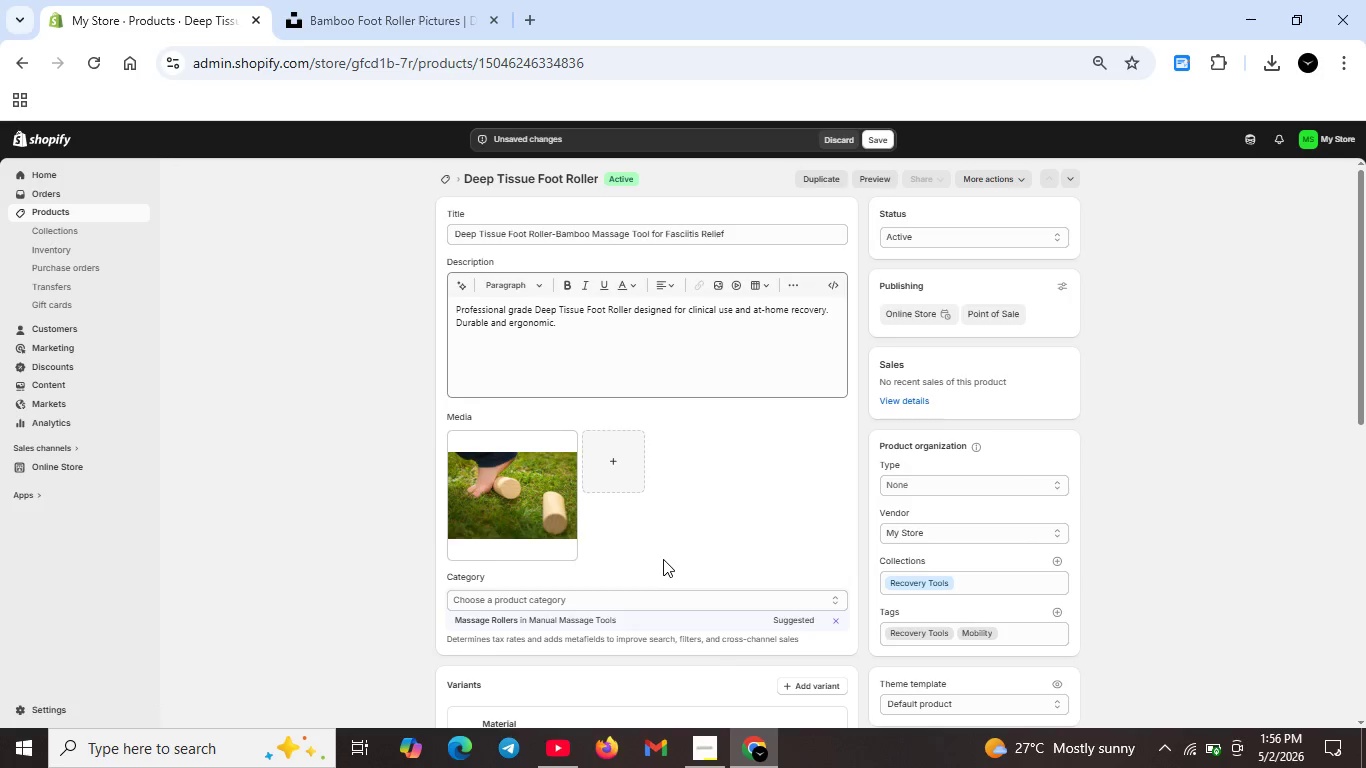 
wait(27.3)
 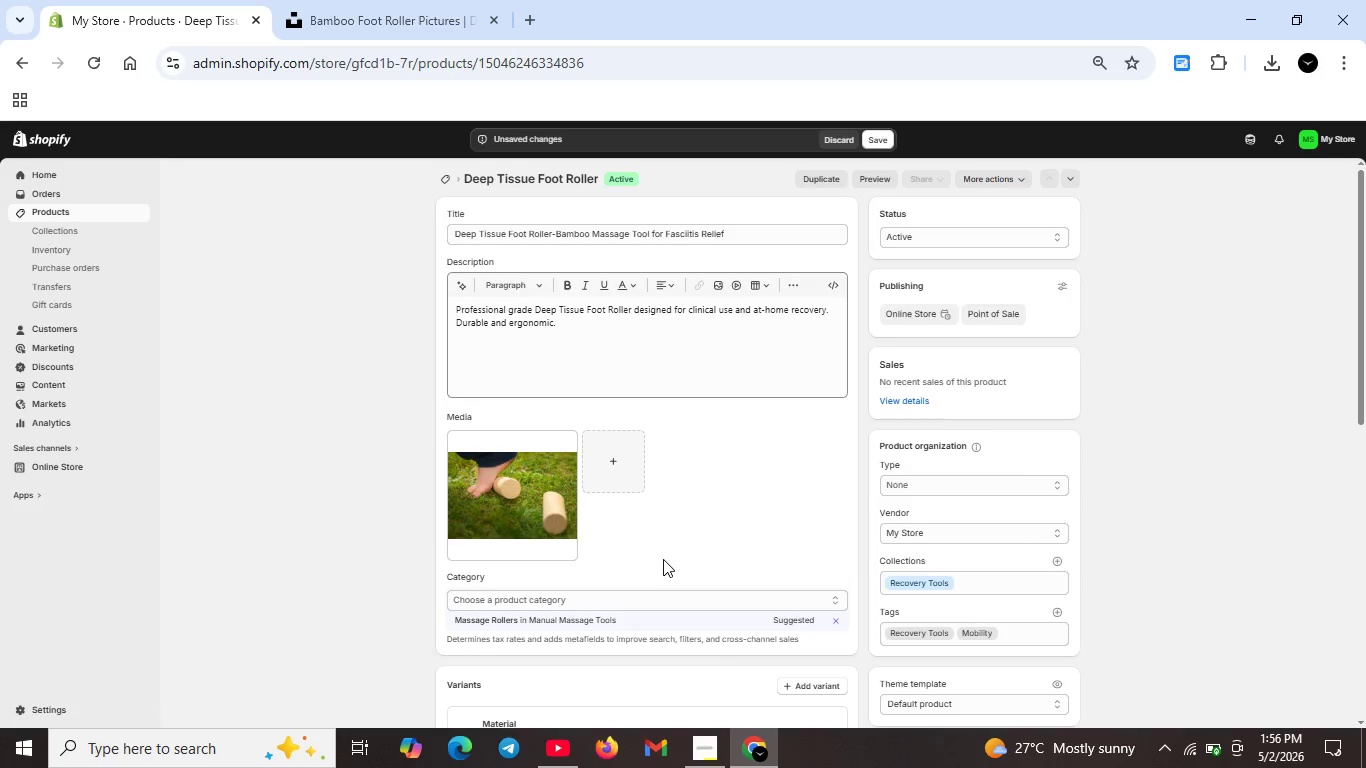 
scroll: coordinate [732, 490], scroll_direction: down, amount: 8.0
 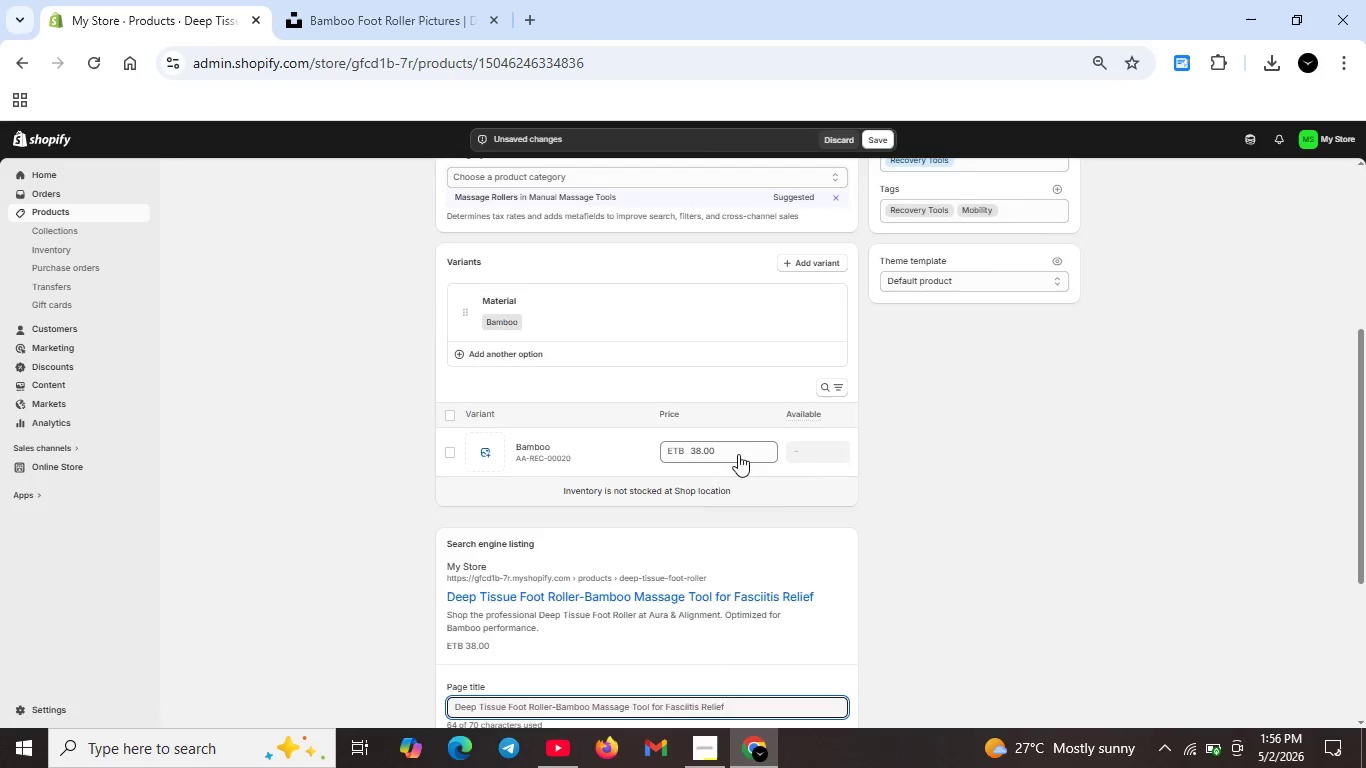 
scroll: coordinate [759, 365], scroll_direction: up, amount: 9.0
 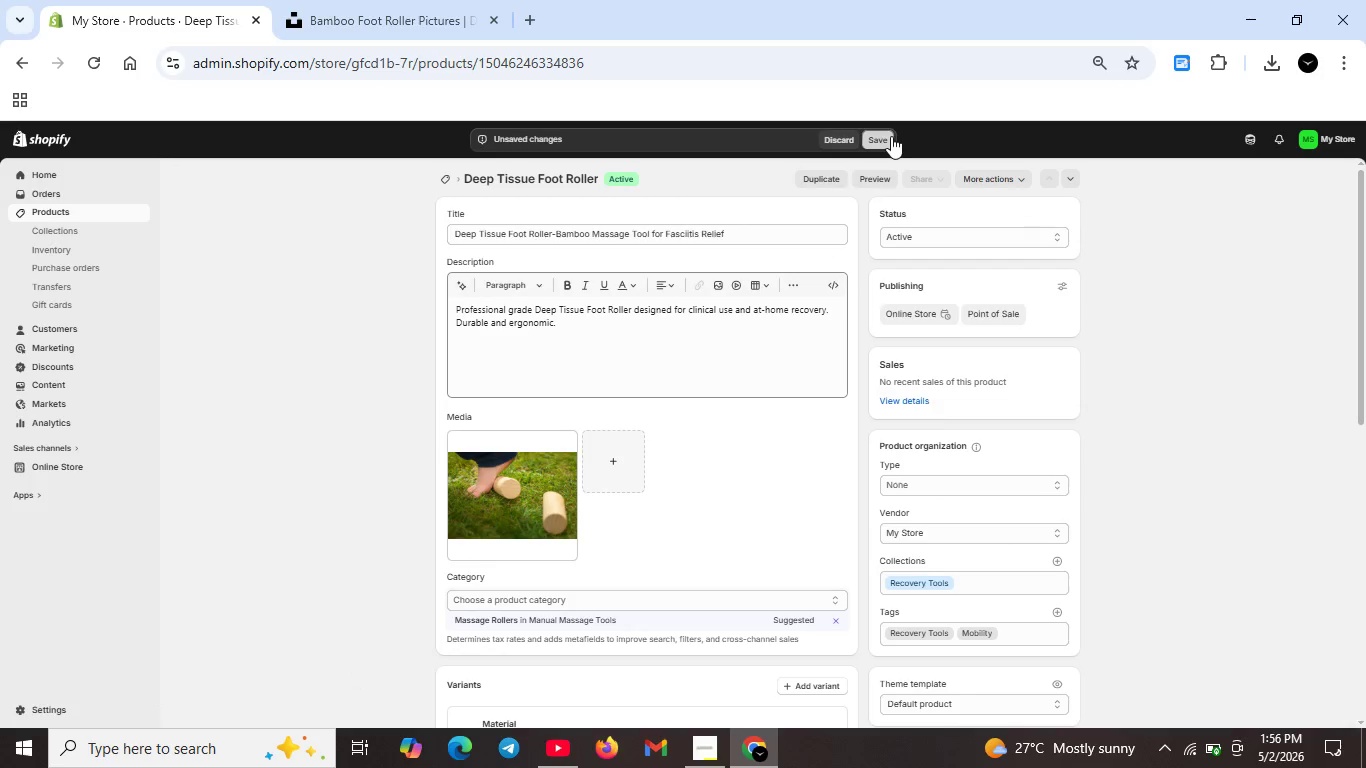 
left_click([891, 136])
 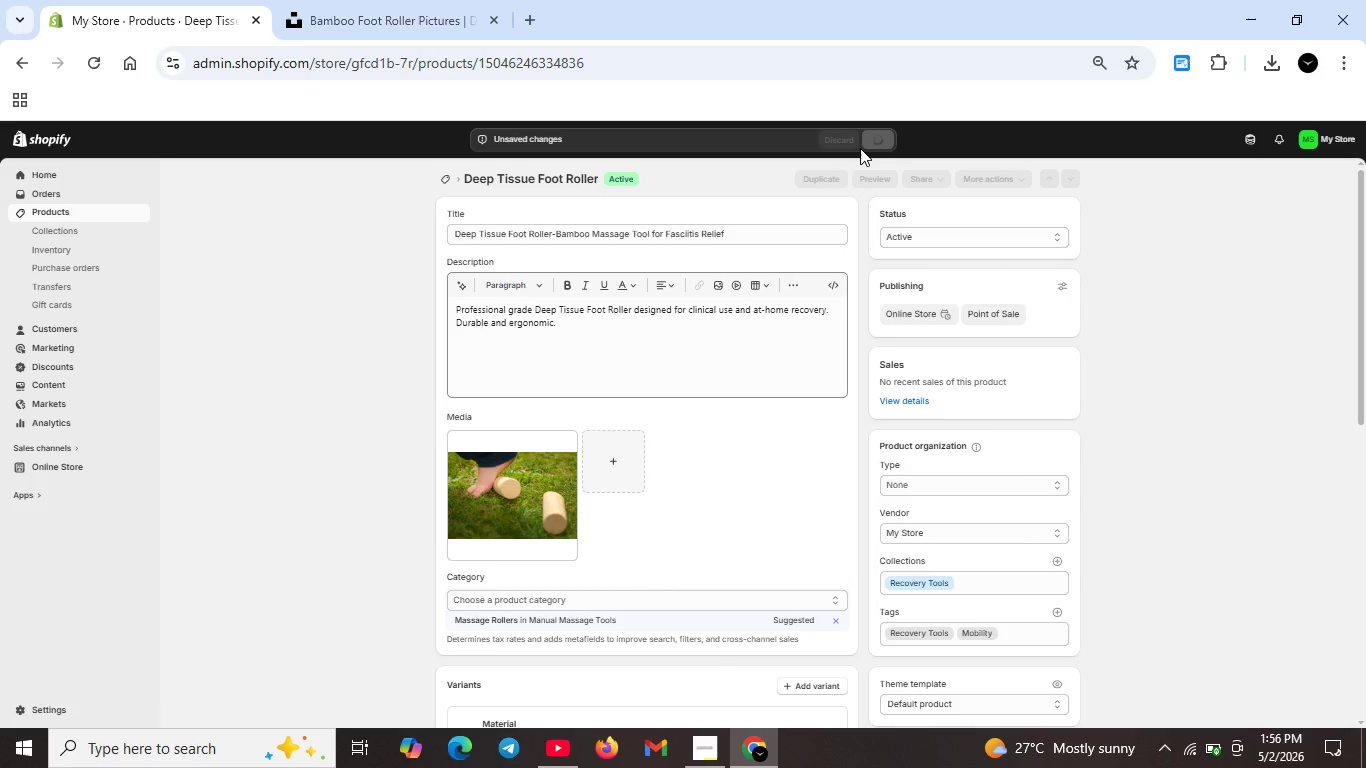 
wait(6.77)
 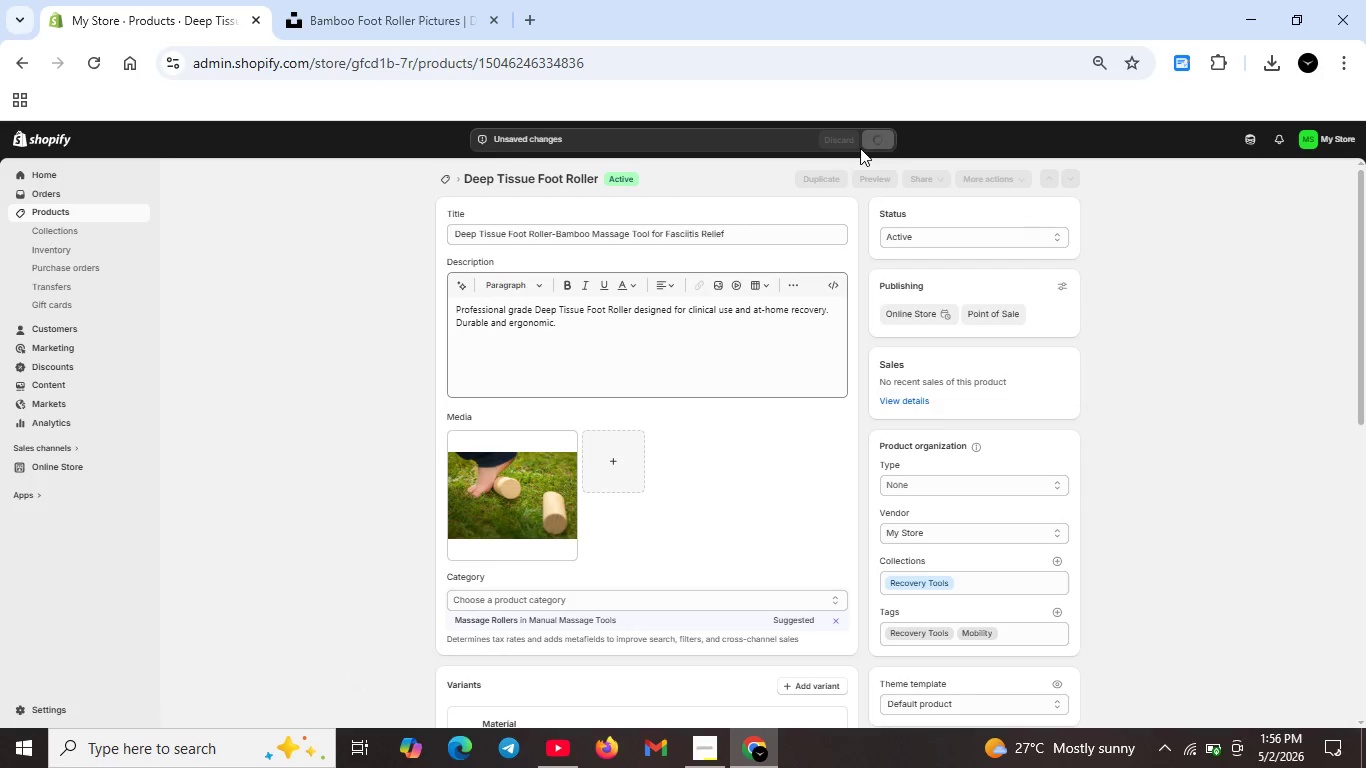 
scroll: coordinate [860, 148], scroll_direction: up, amount: 1.0
 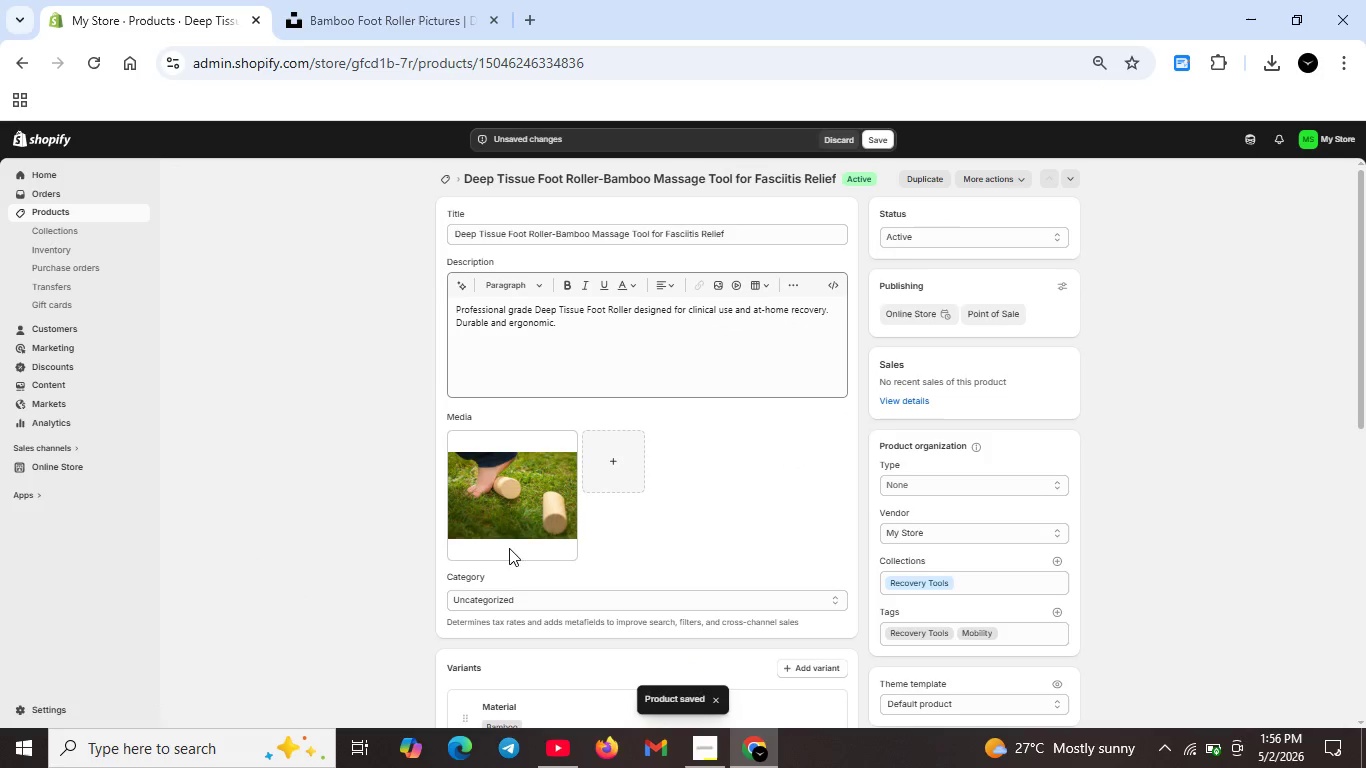 
wait(5.61)
 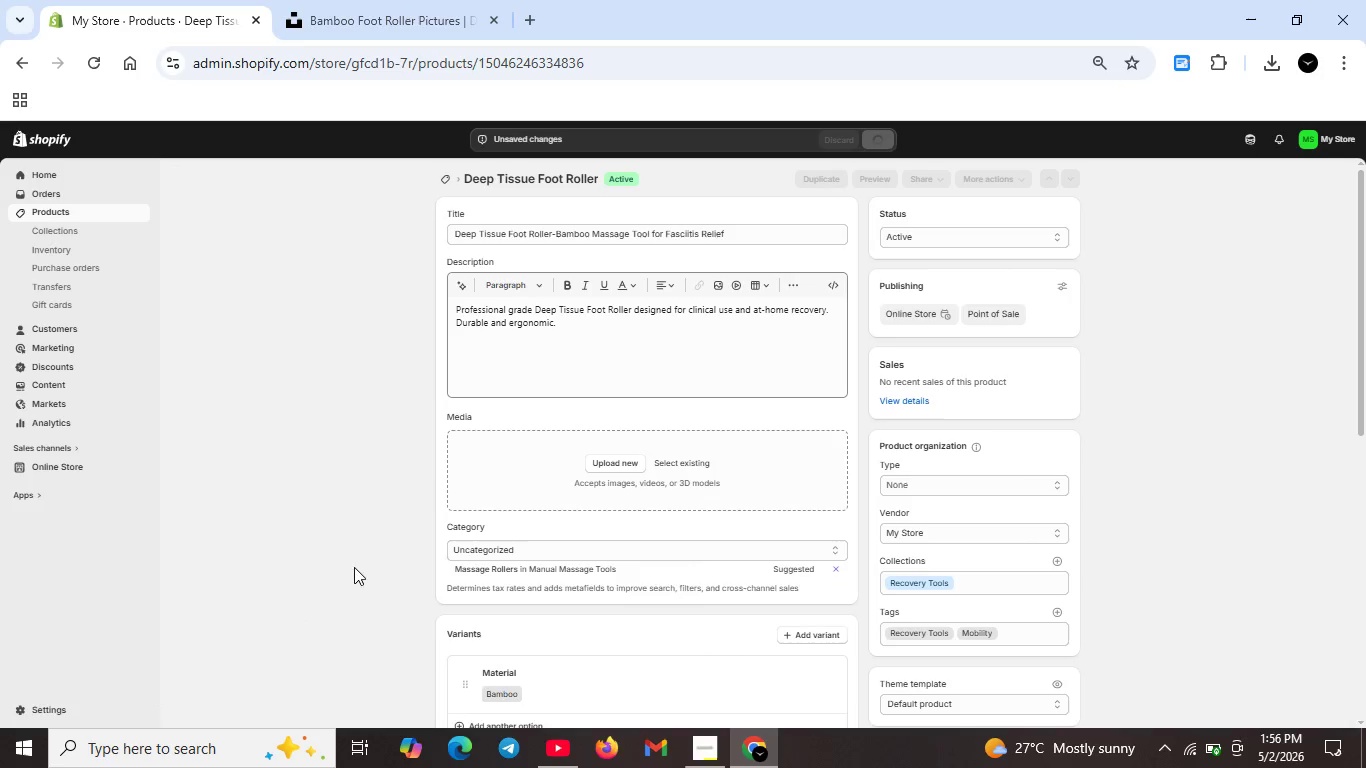 
left_click([446, 175])
 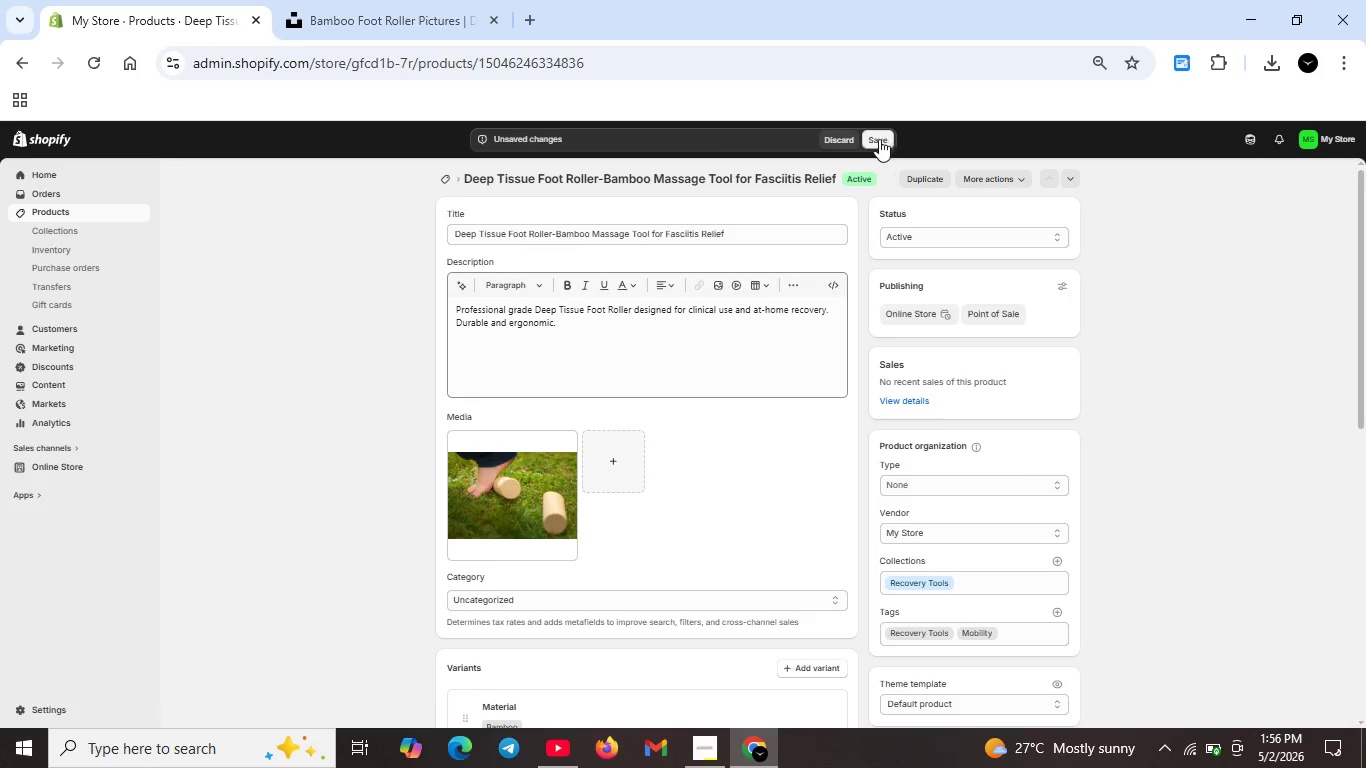 
scroll: coordinate [813, 209], scroll_direction: up, amount: 4.0
 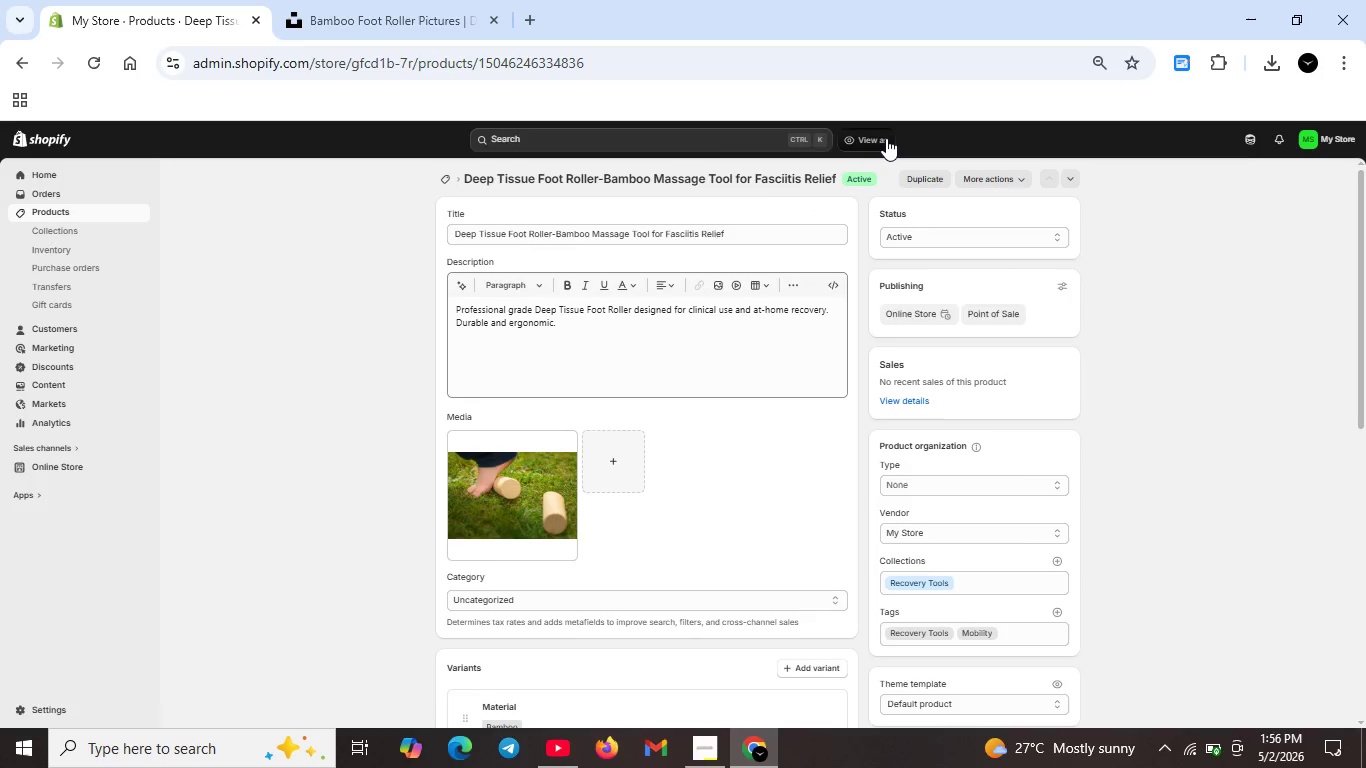 
left_click([886, 138])
 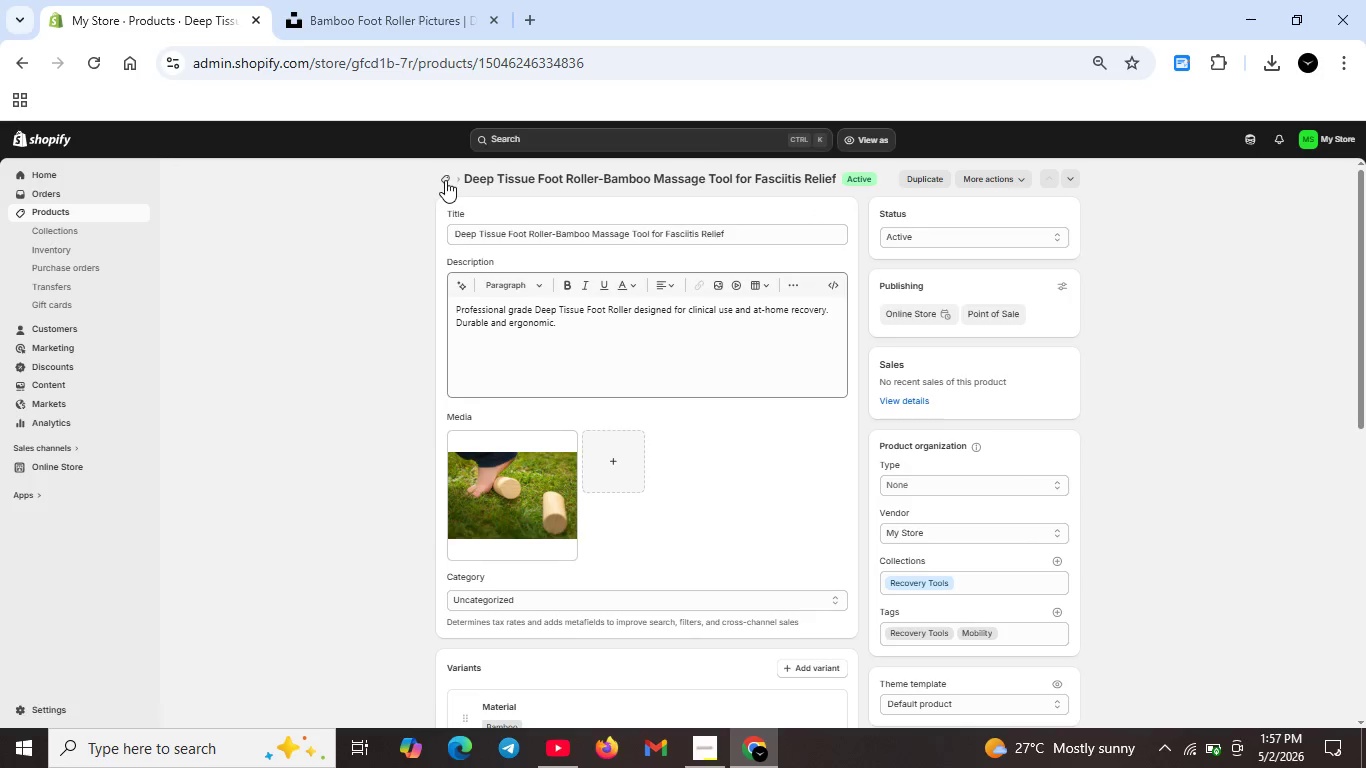 
left_click([445, 180])
 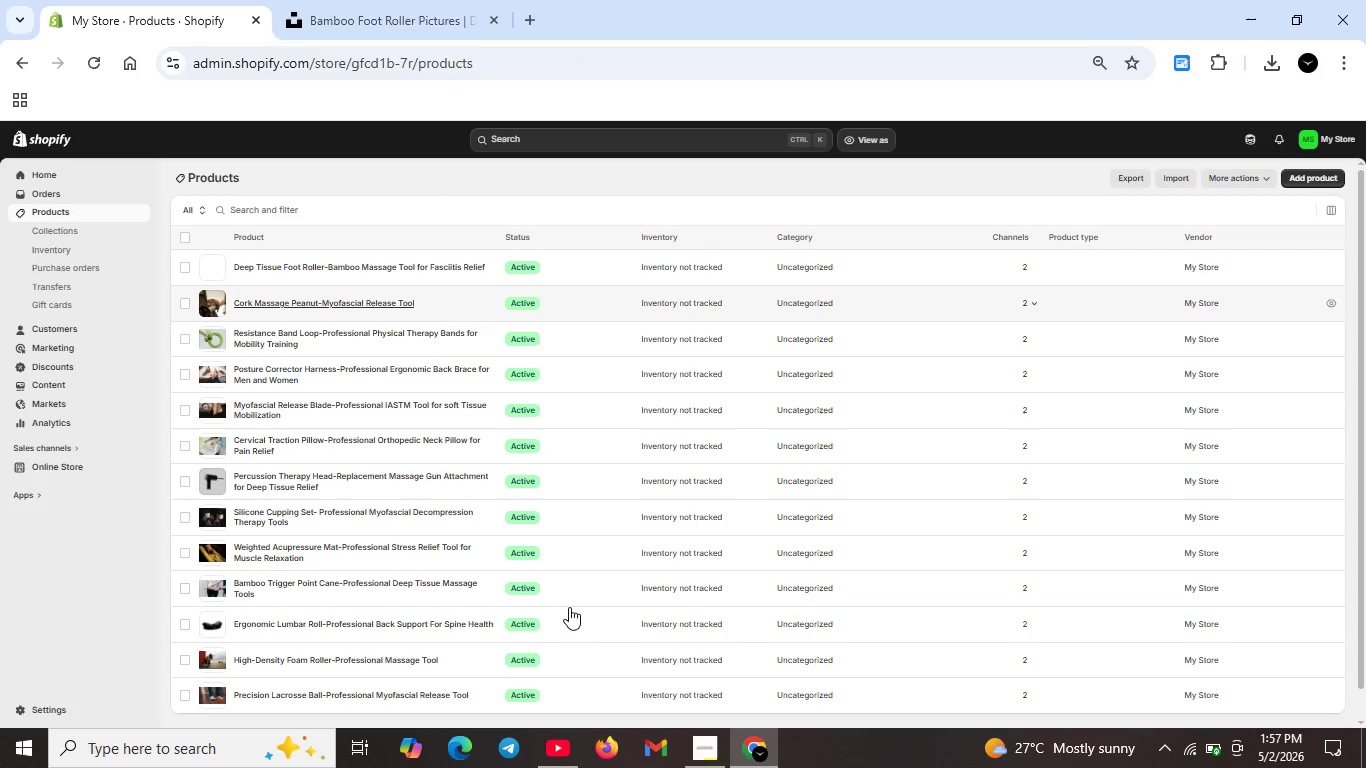 
scroll: coordinate [377, 490], scroll_direction: up, amount: 2.0
 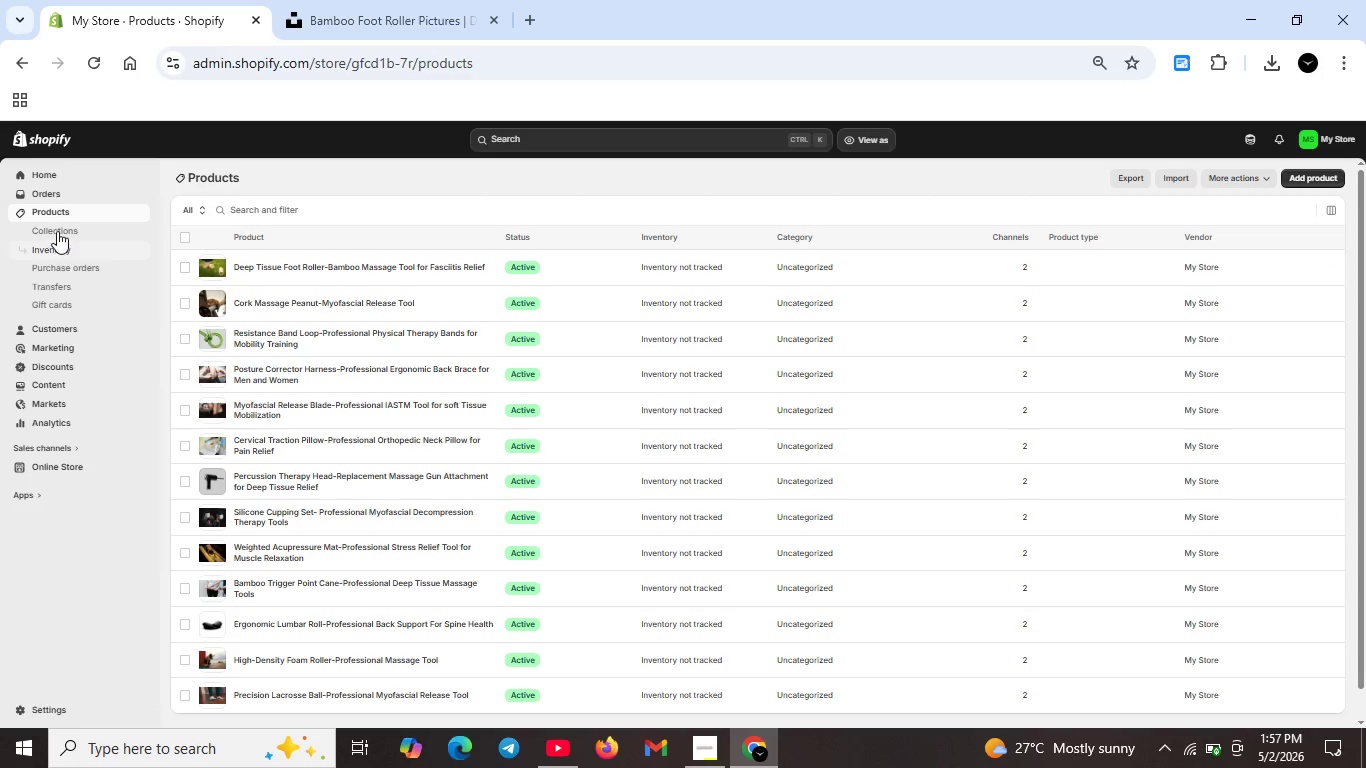 
left_click([57, 229])
 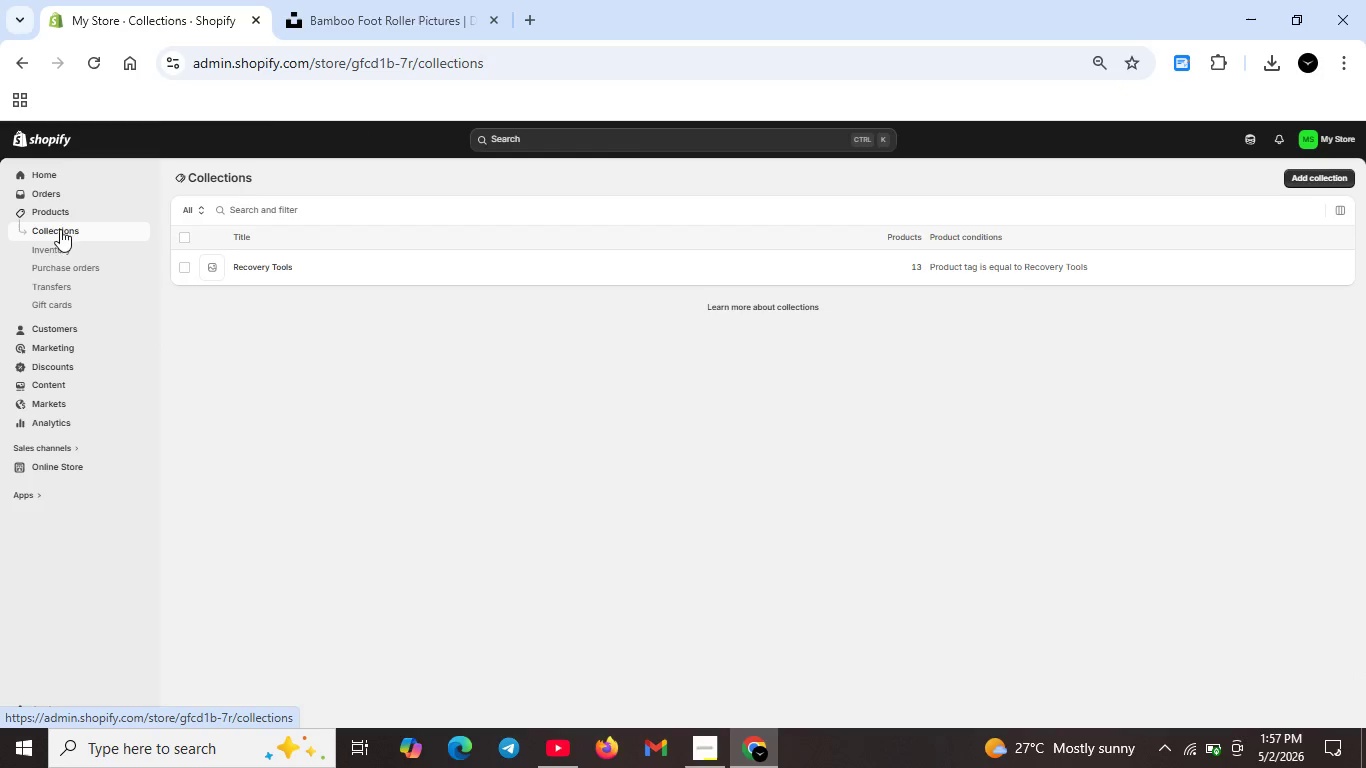 
wait(8.54)
 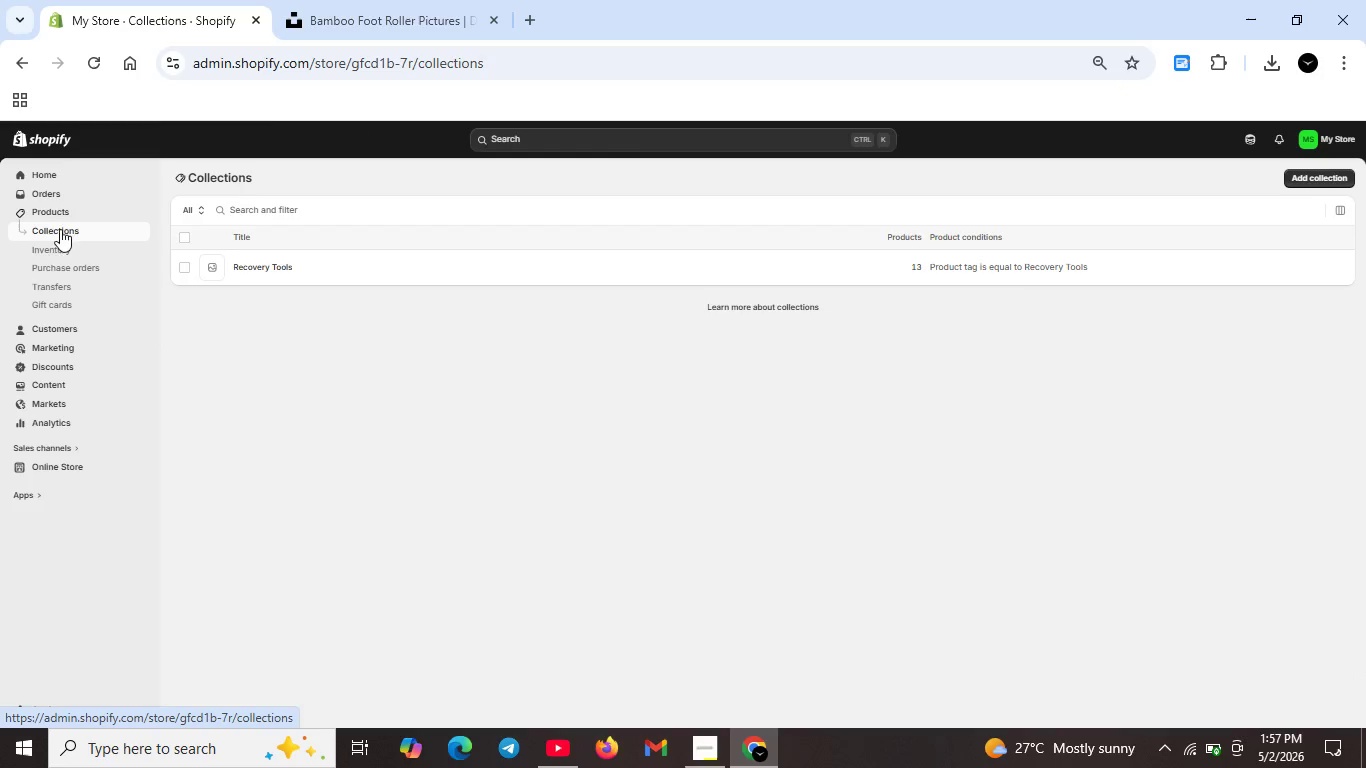 
mouse_move([110, 199])
 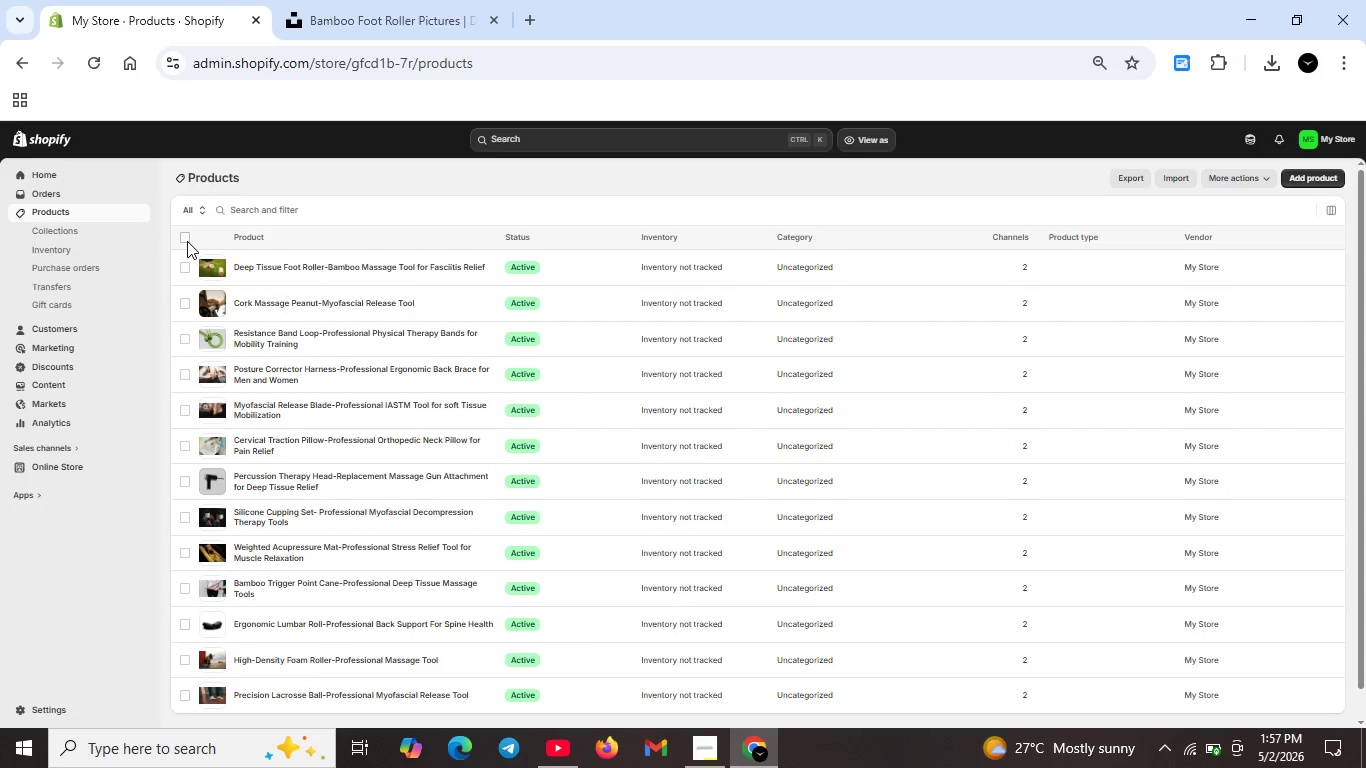 
left_click([187, 241])
 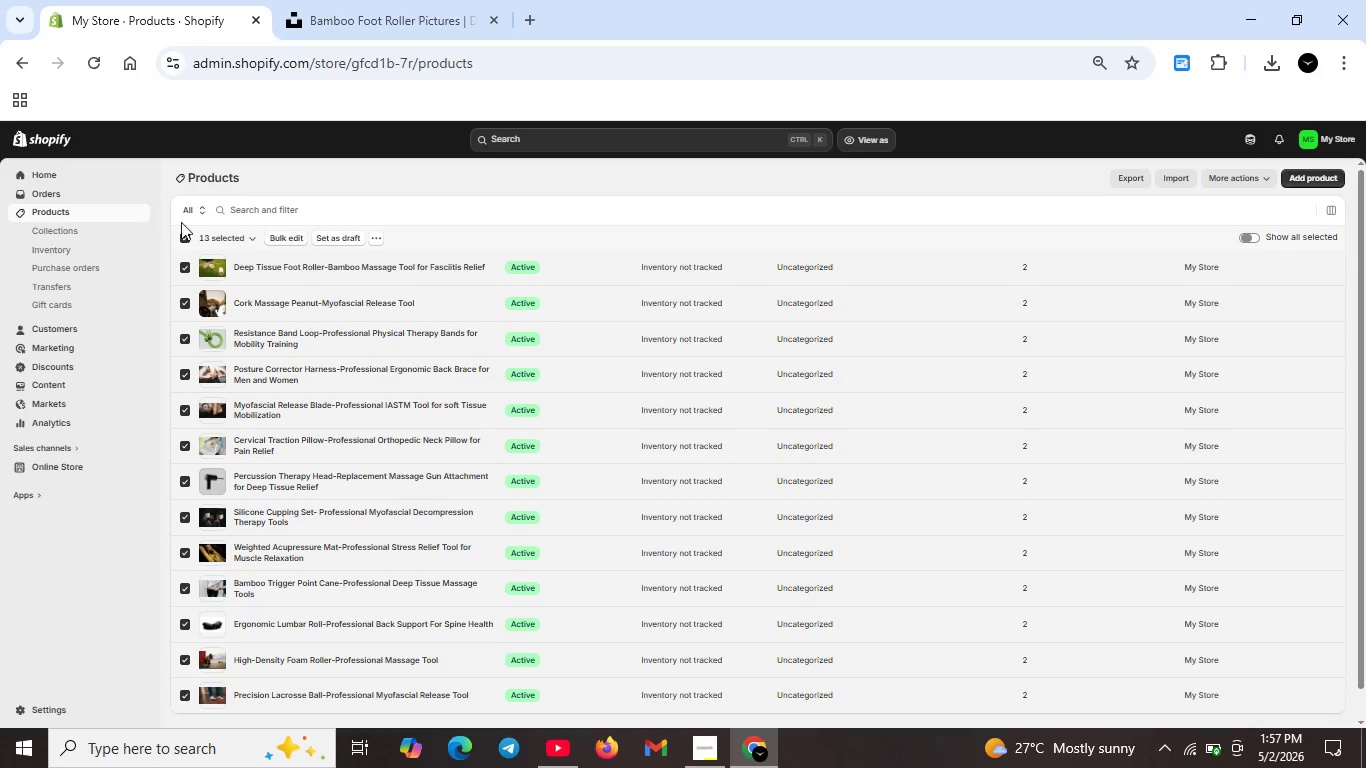 
left_click([185, 239])
 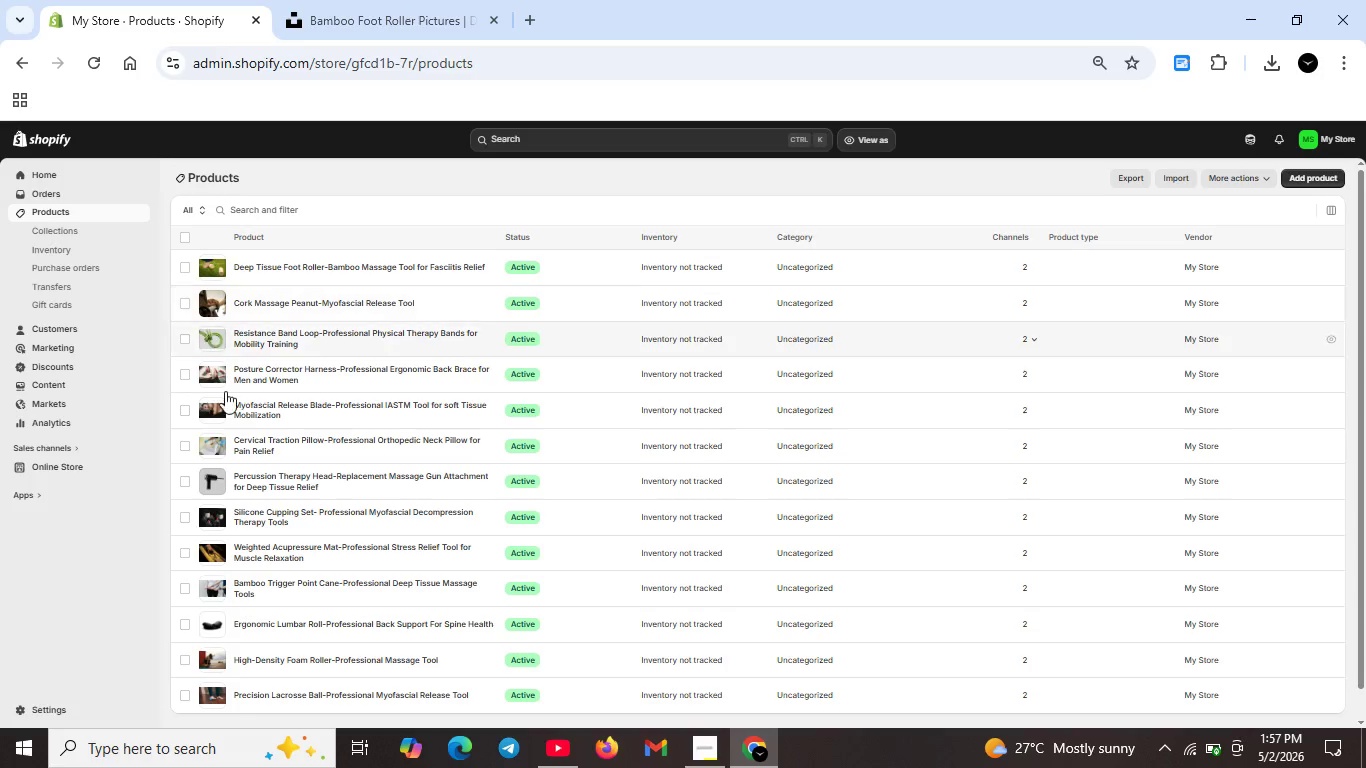 
scroll: coordinate [227, 396], scroll_direction: down, amount: 3.0
 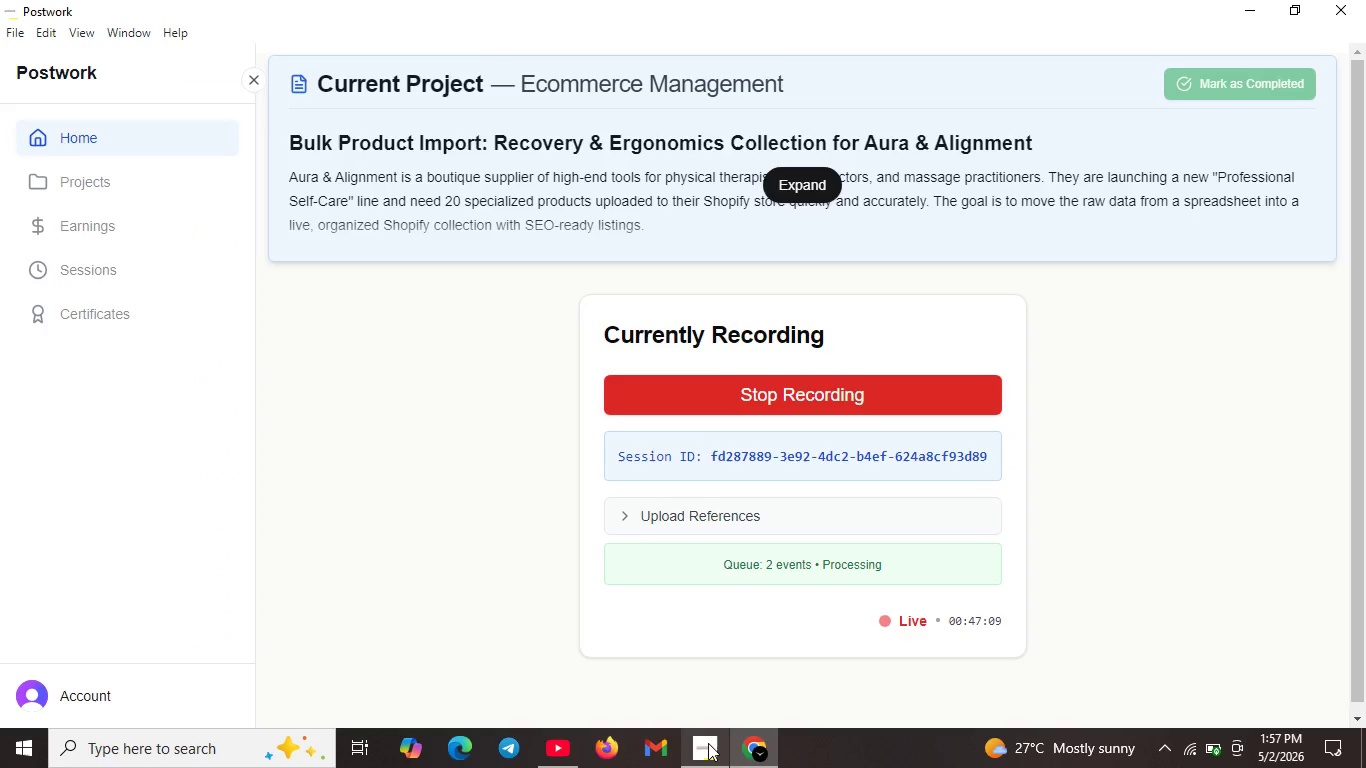 
left_click([708, 743])
 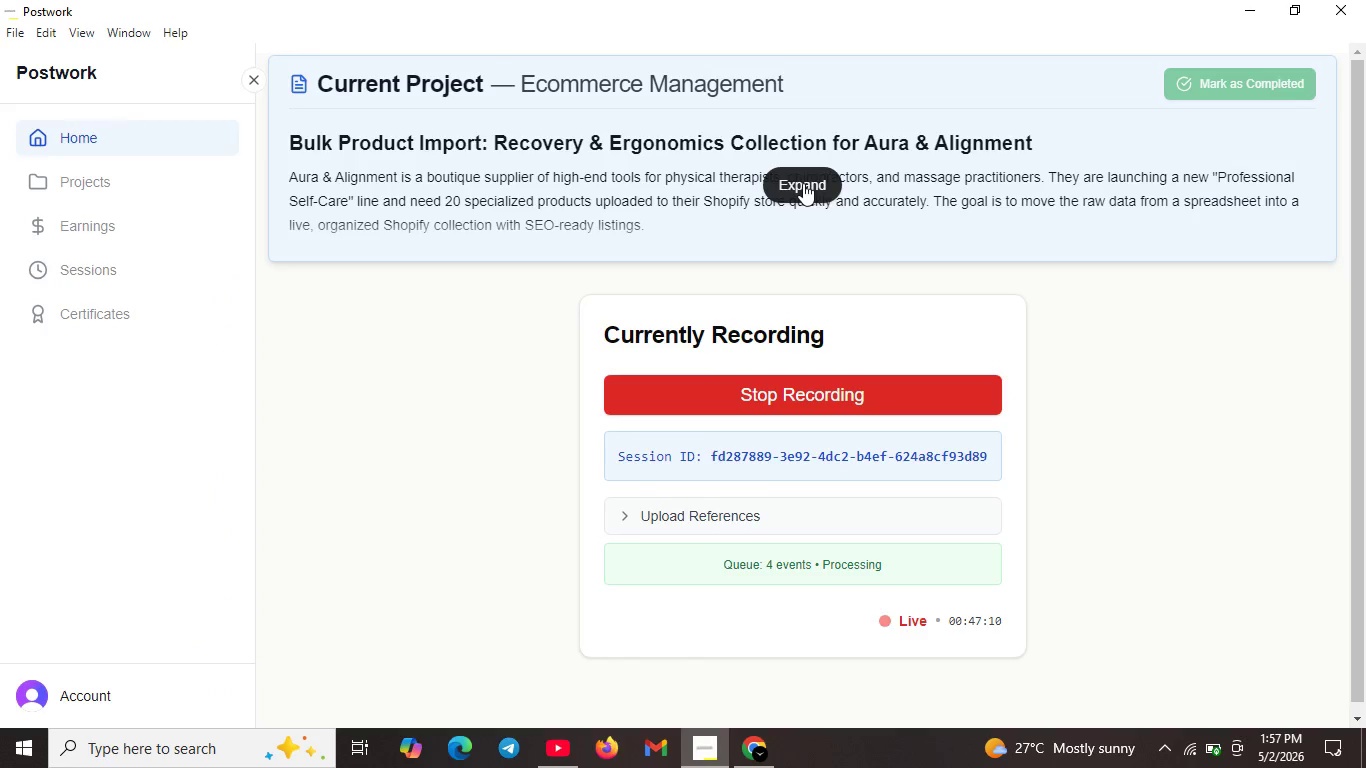 
left_click([803, 183])